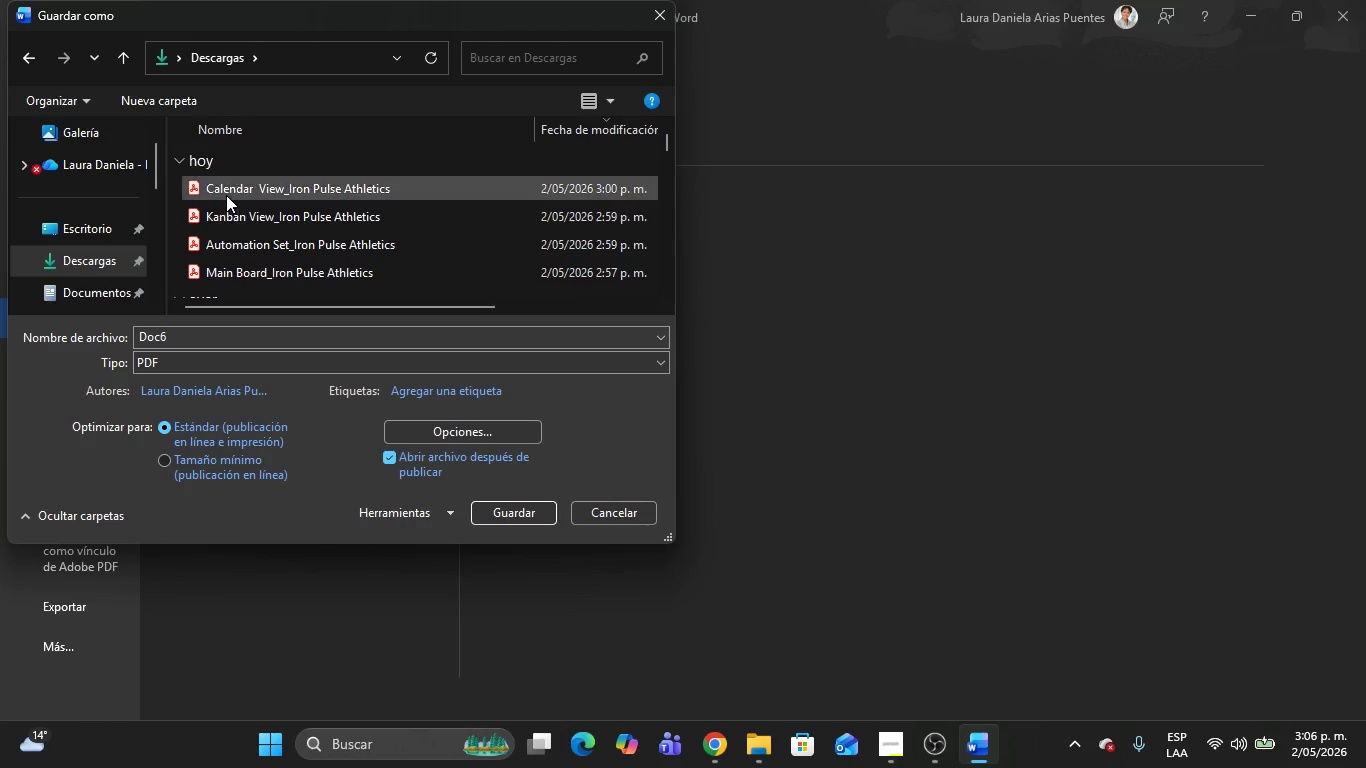 
left_click([224, 187])
 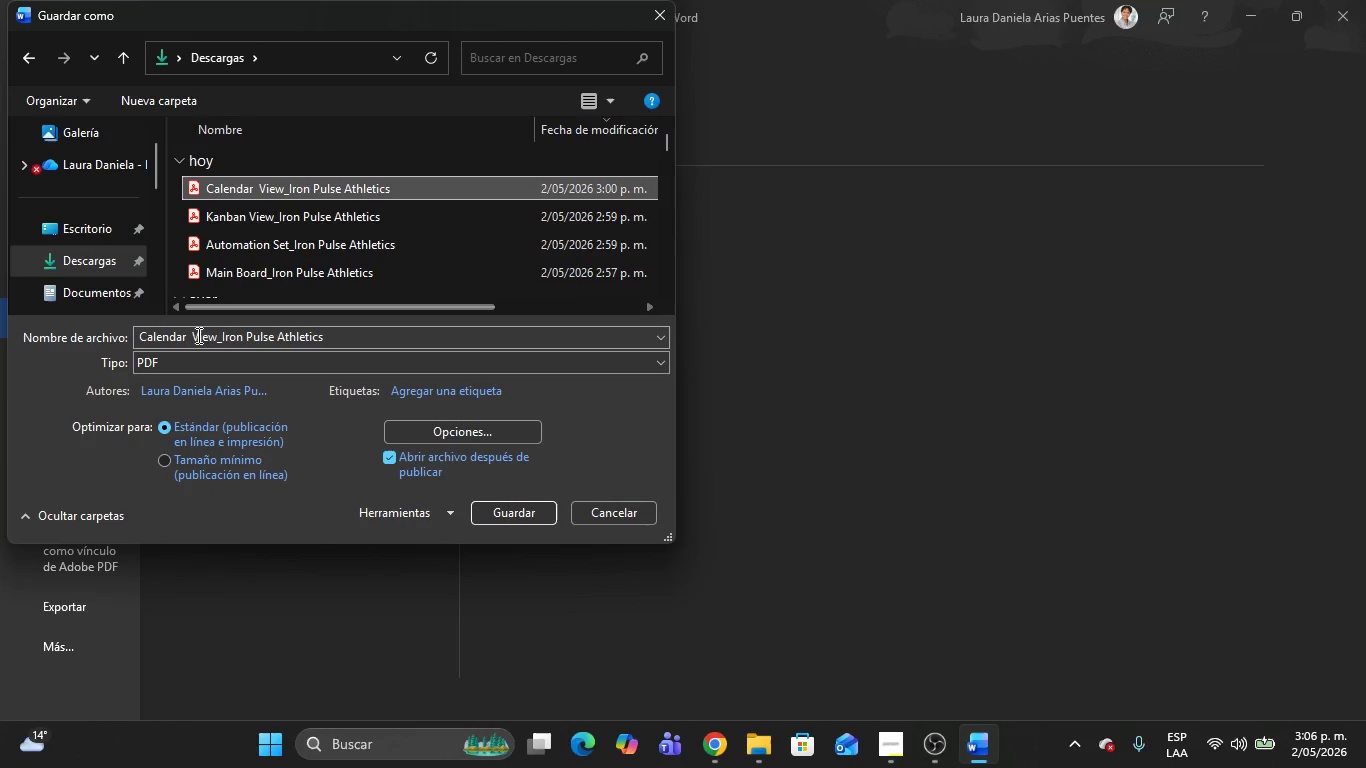 
left_click([197, 335])
 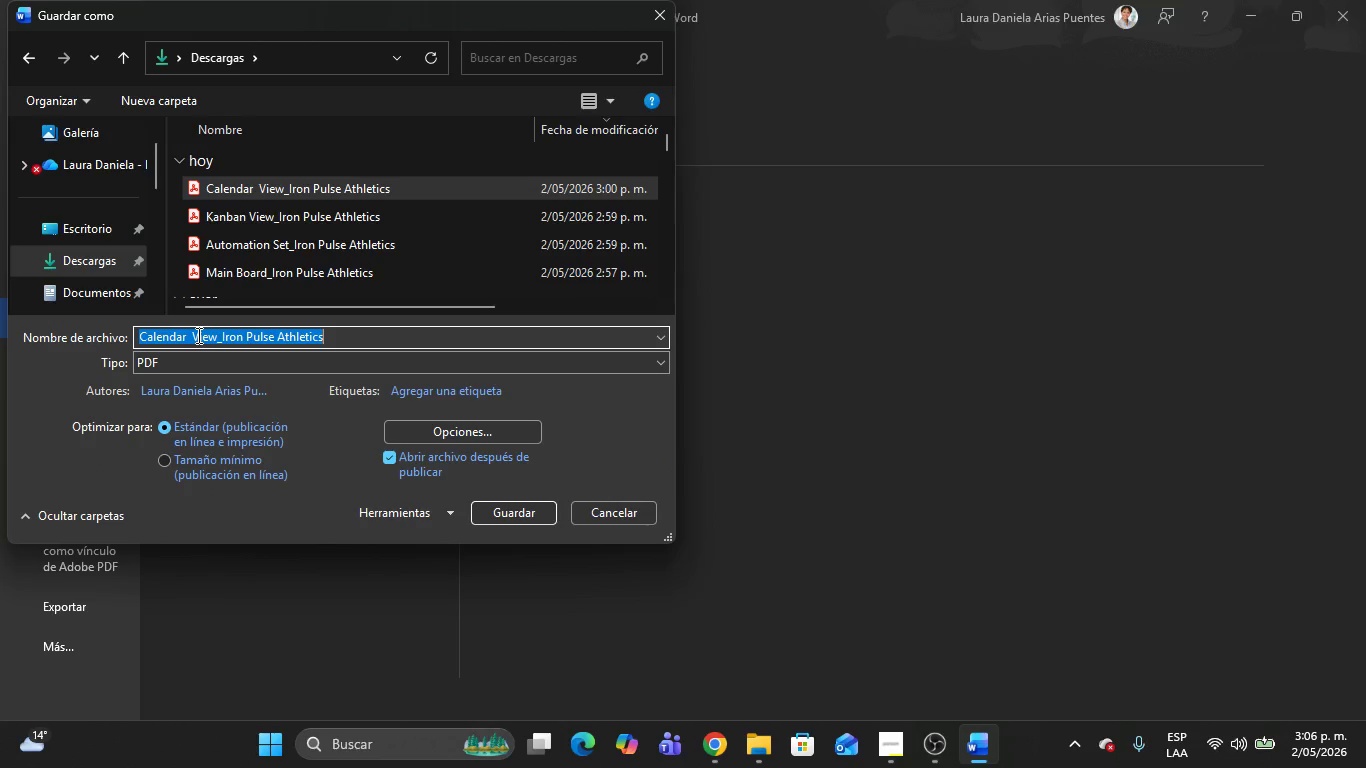 
left_click([197, 335])
 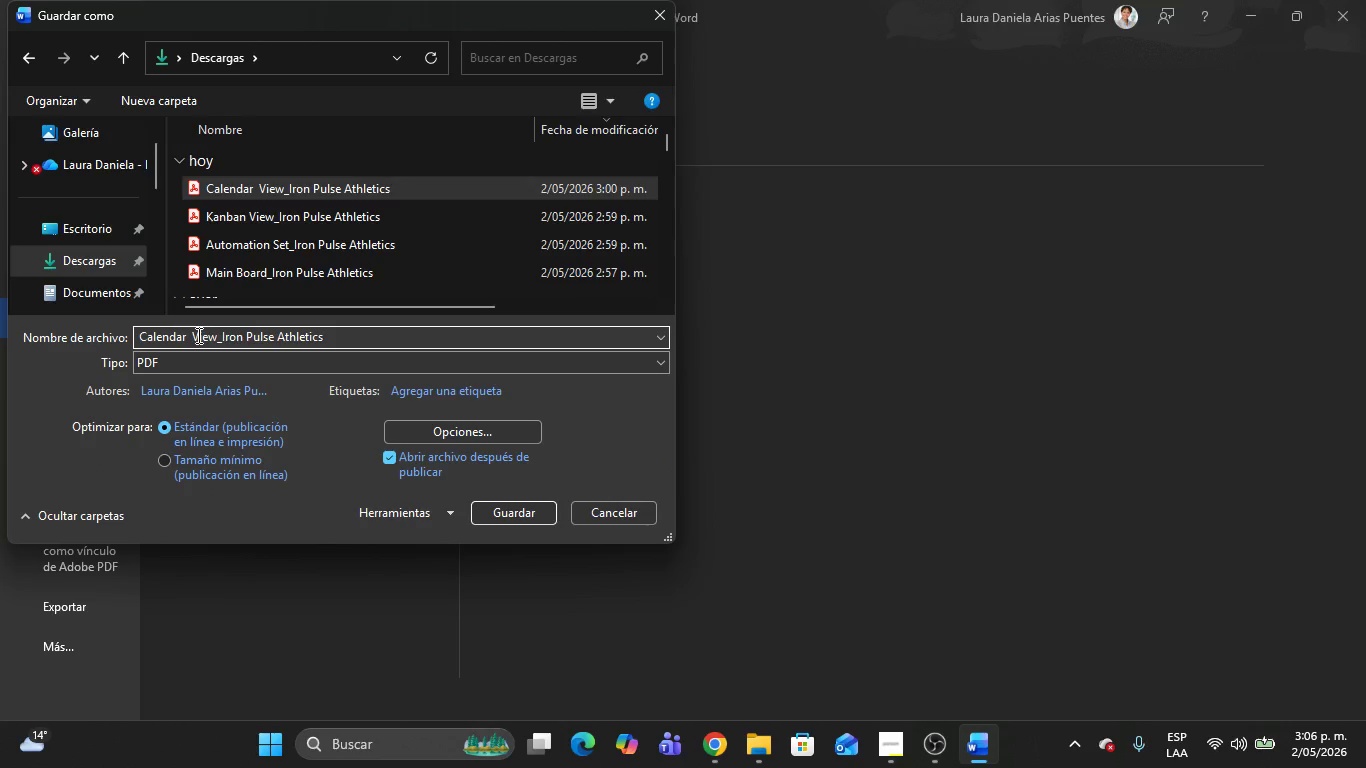 
hold_key(key=Backspace, duration=1.11)
 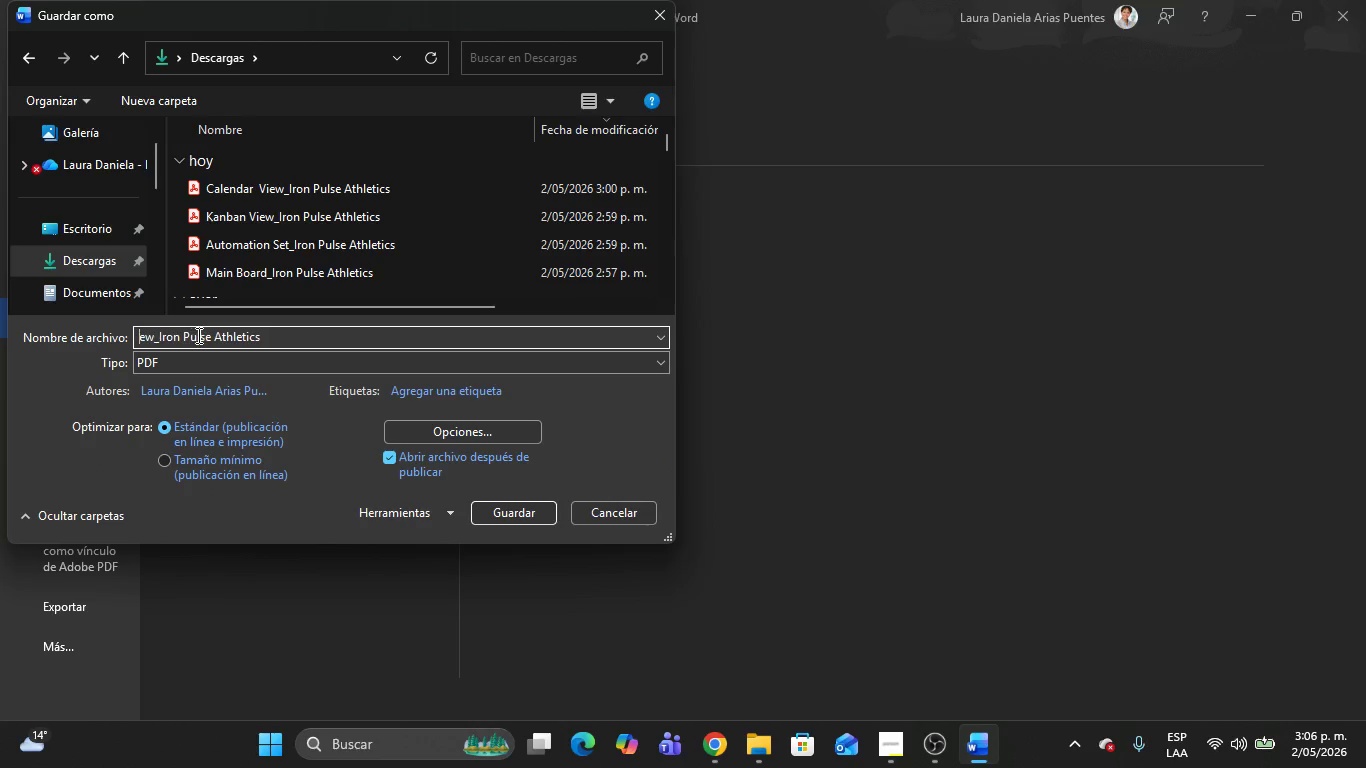 
key(Delete)
 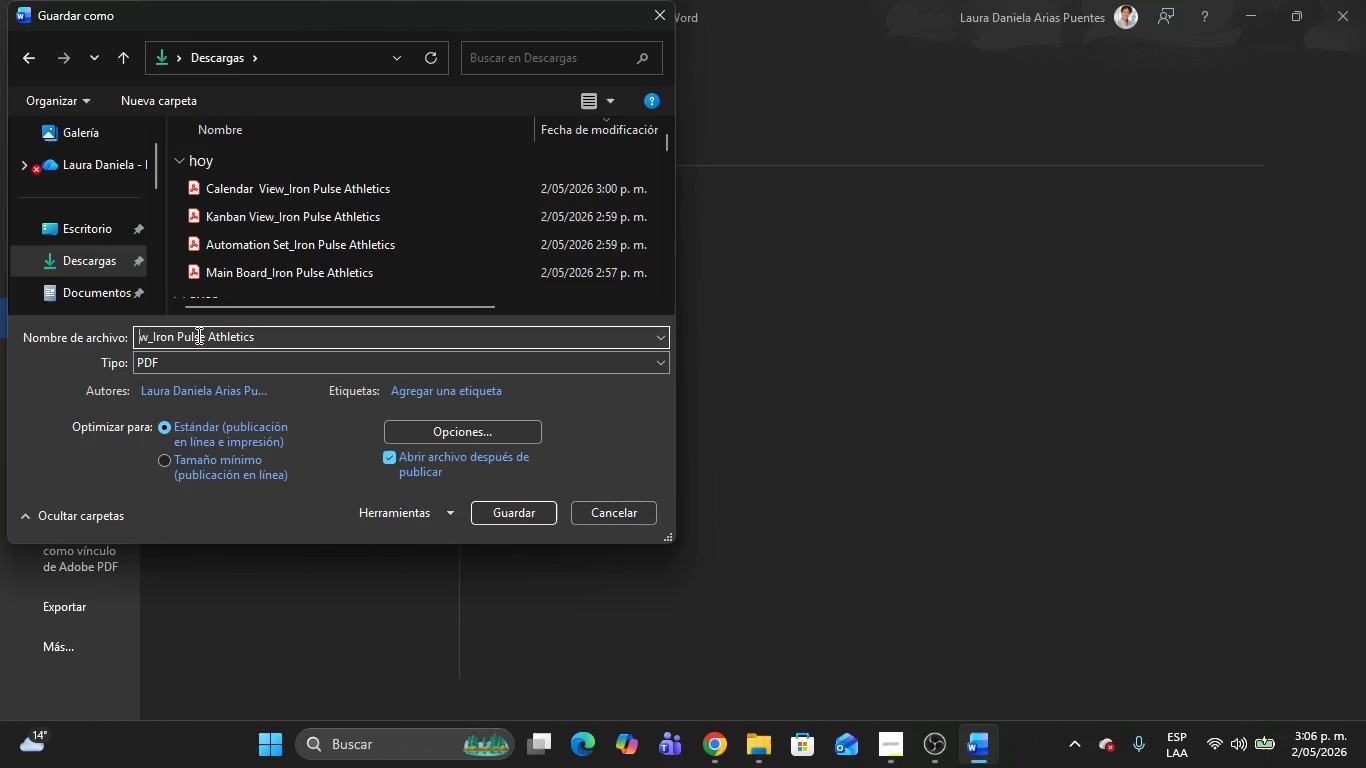 
key(Delete)
 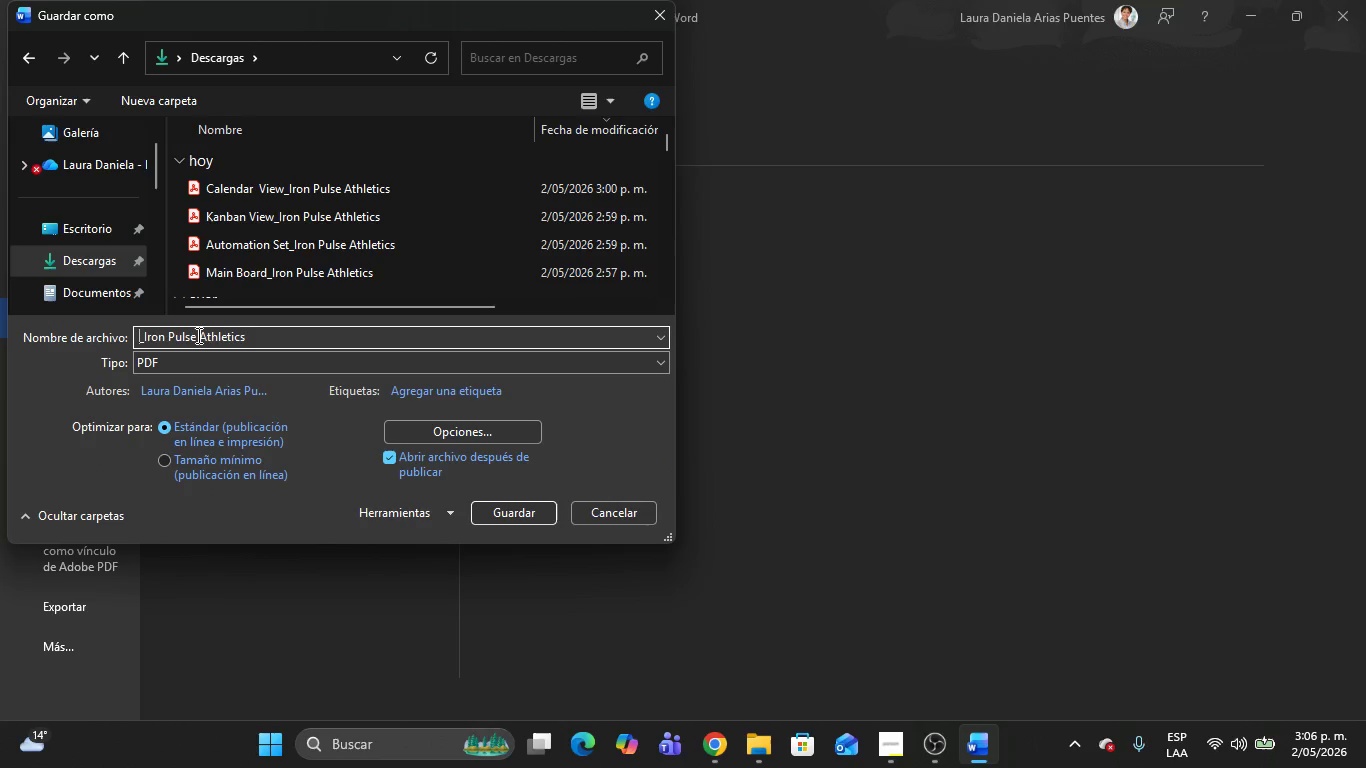 
key(Delete)
 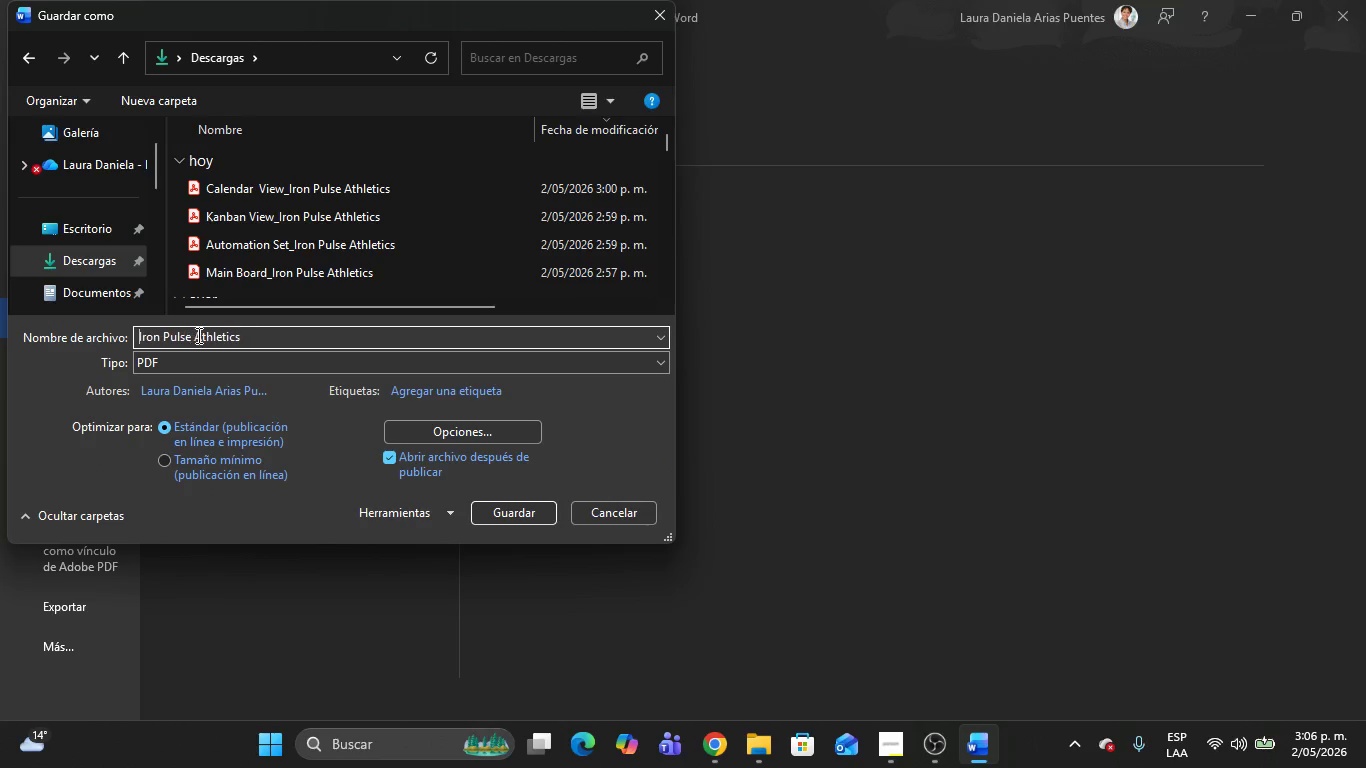 
key(Delete)
 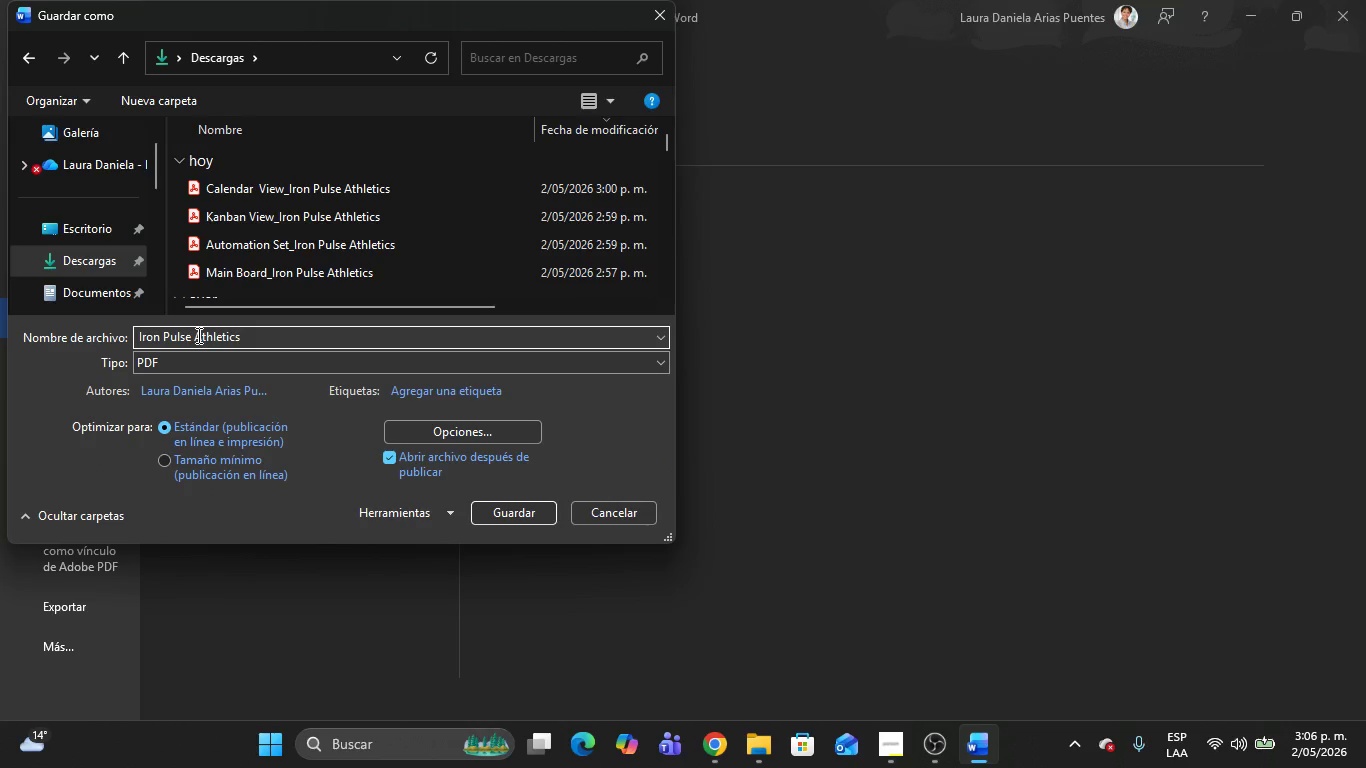 
key(Shift+ShiftRight)
 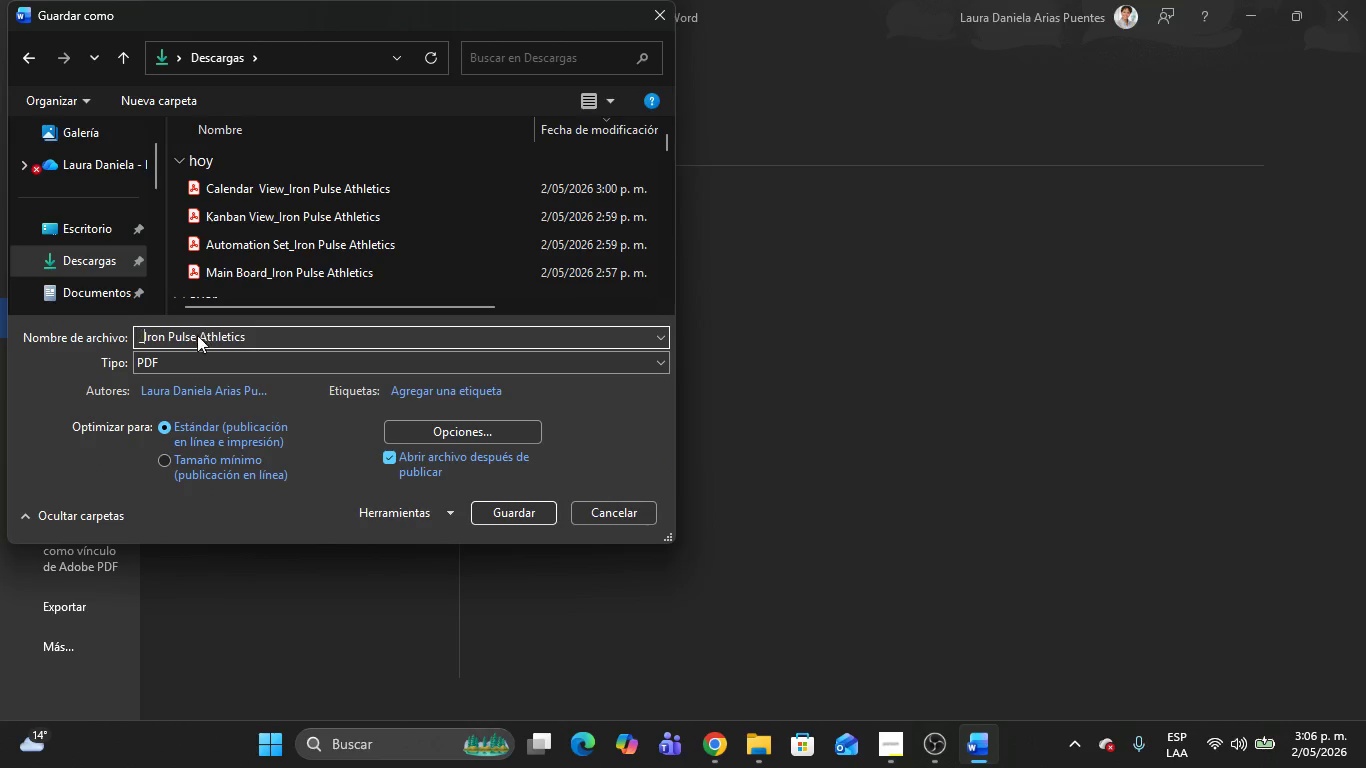 
key(Shift+Minus)
 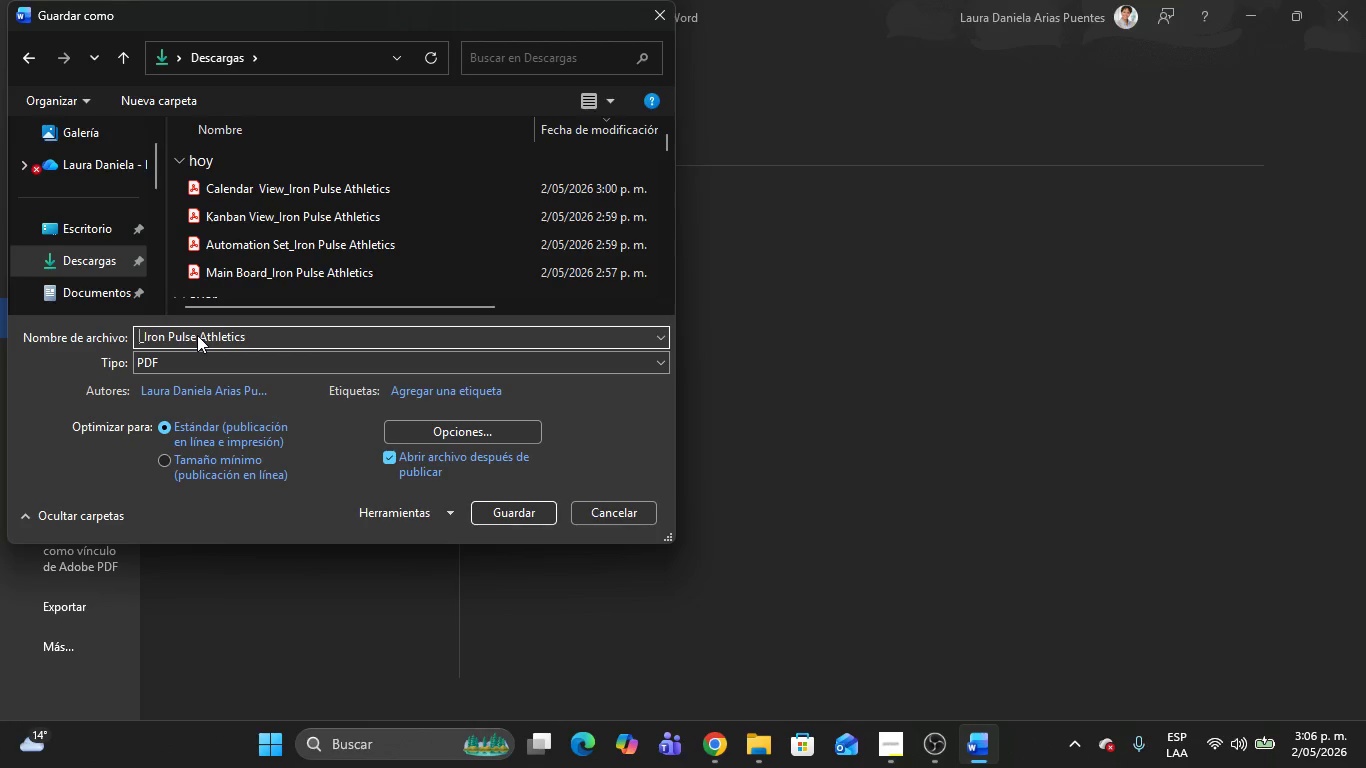 
key(ArrowLeft)
 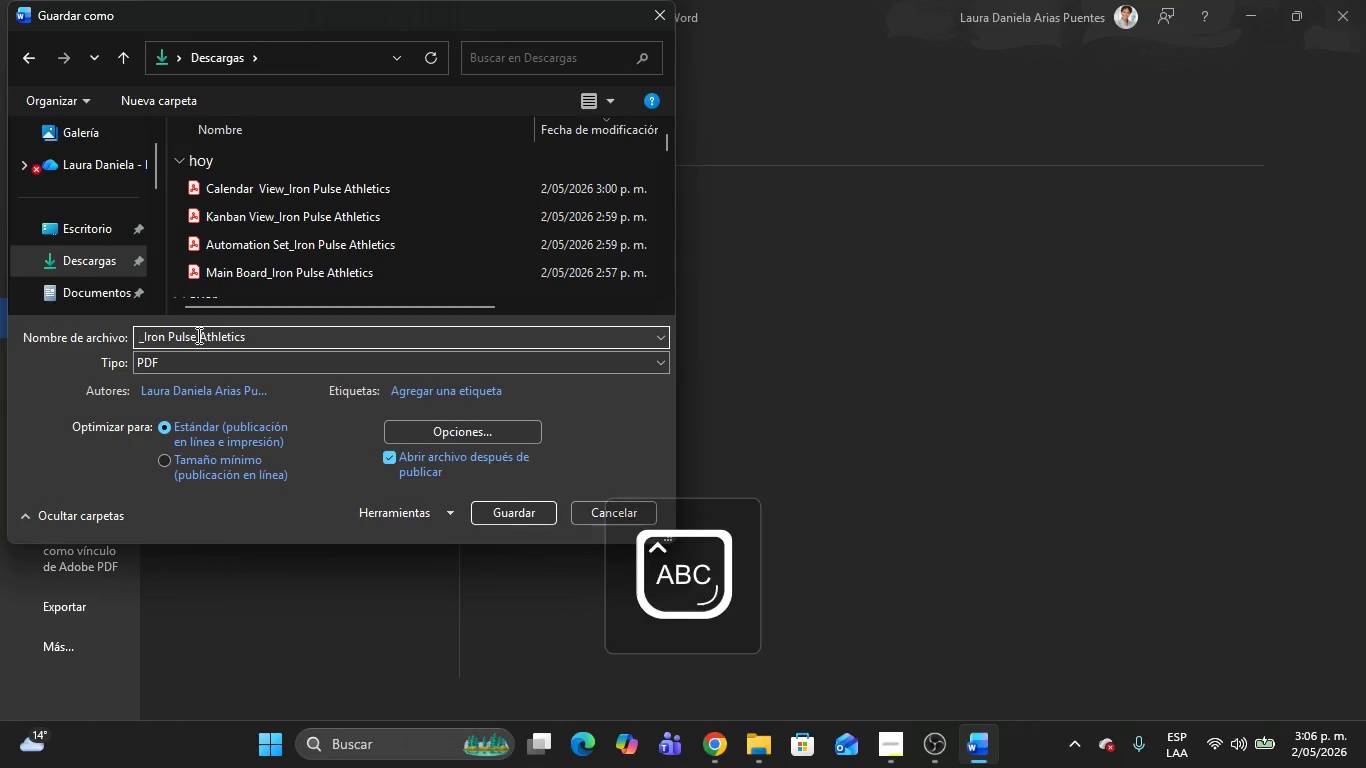 
type(Test Automations)
 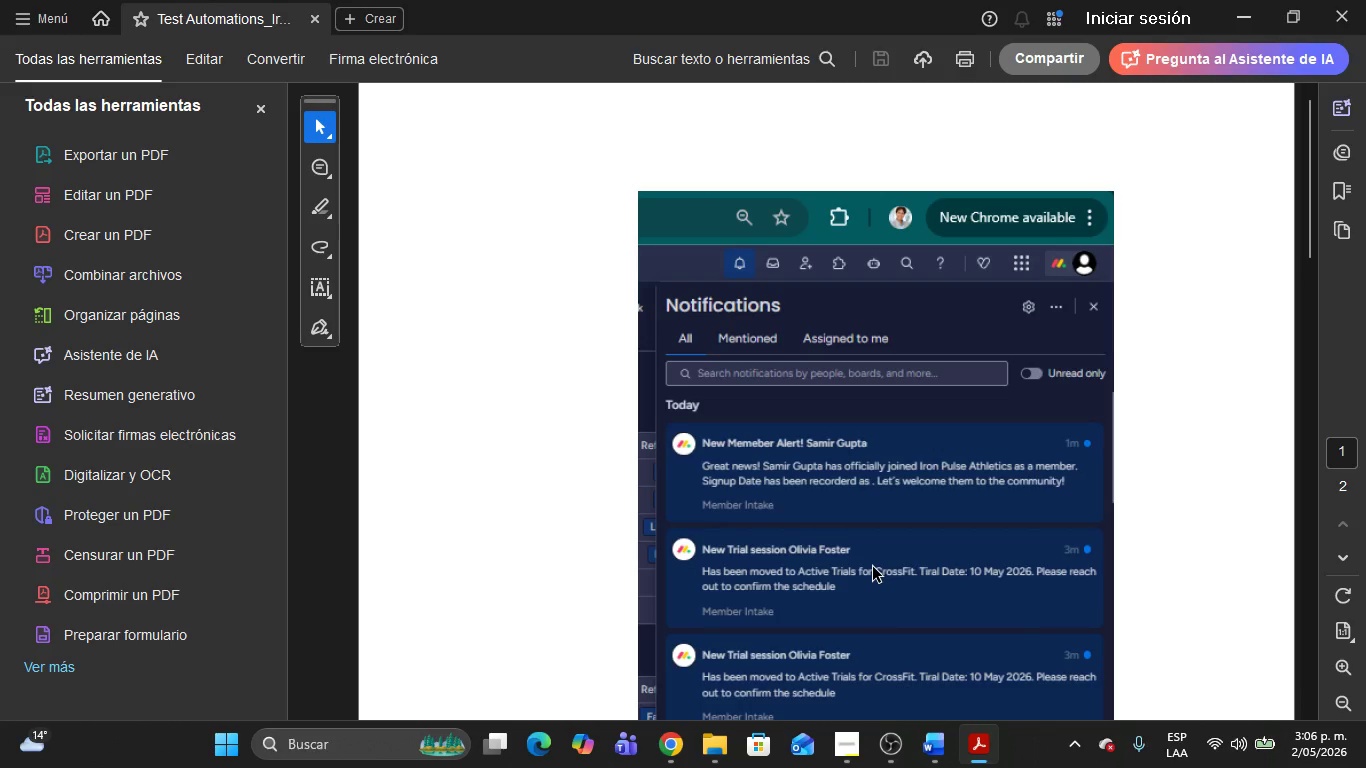 
wait(7.05)
 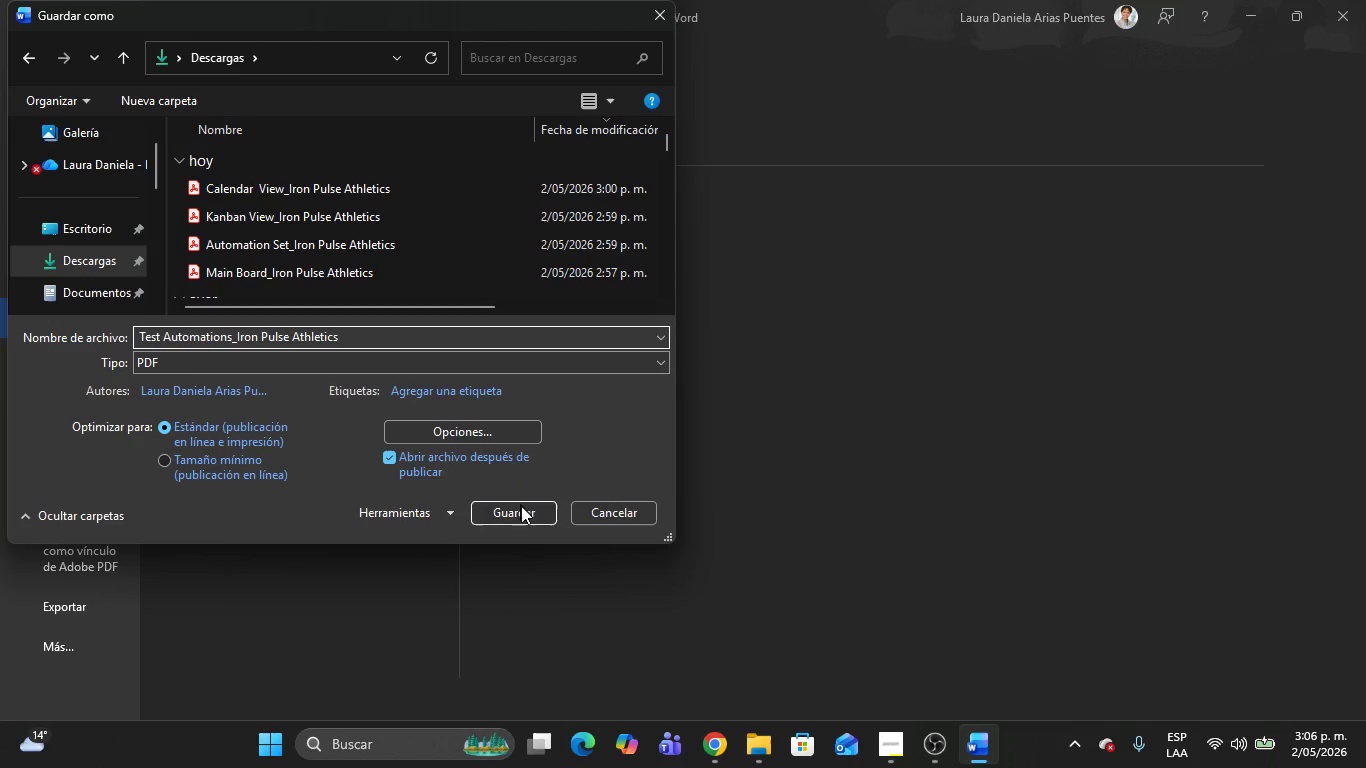 
left_click([1354, 16])
 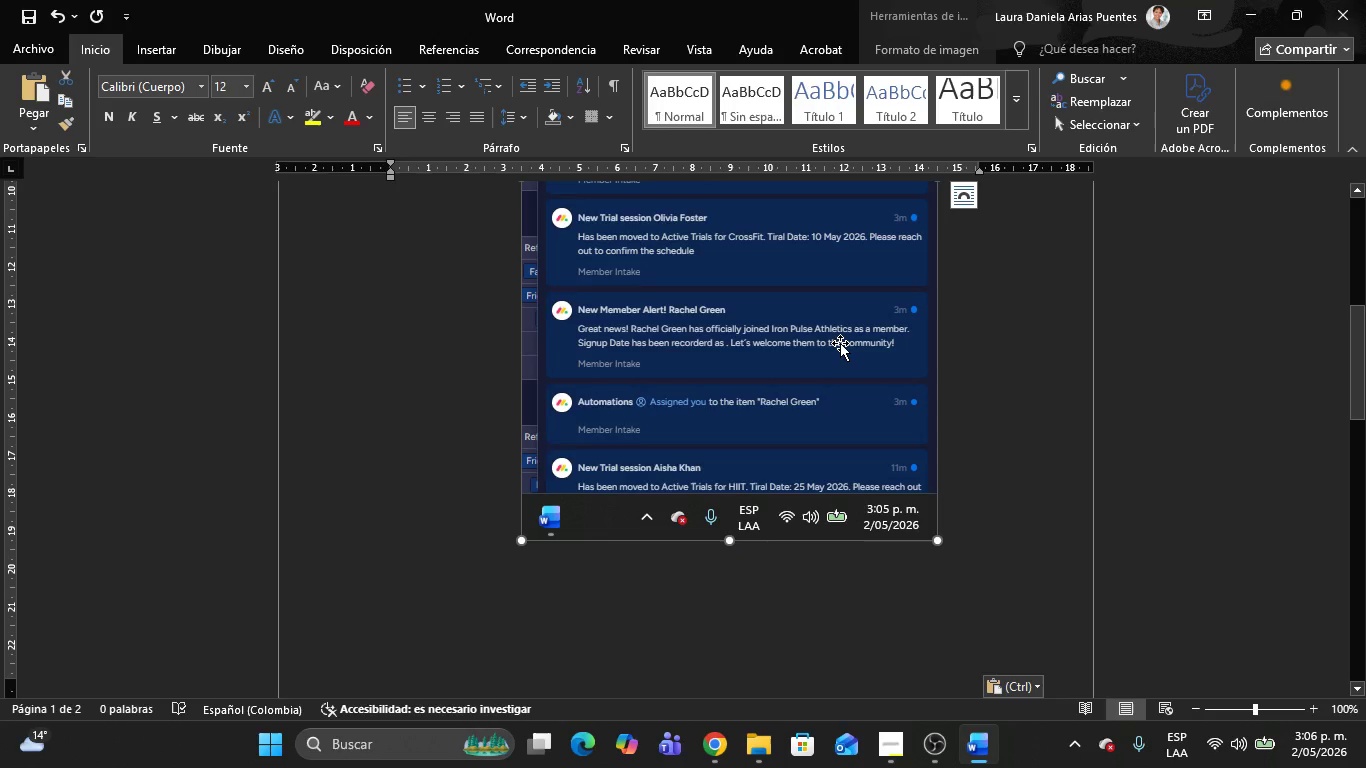 
left_click([840, 343])
 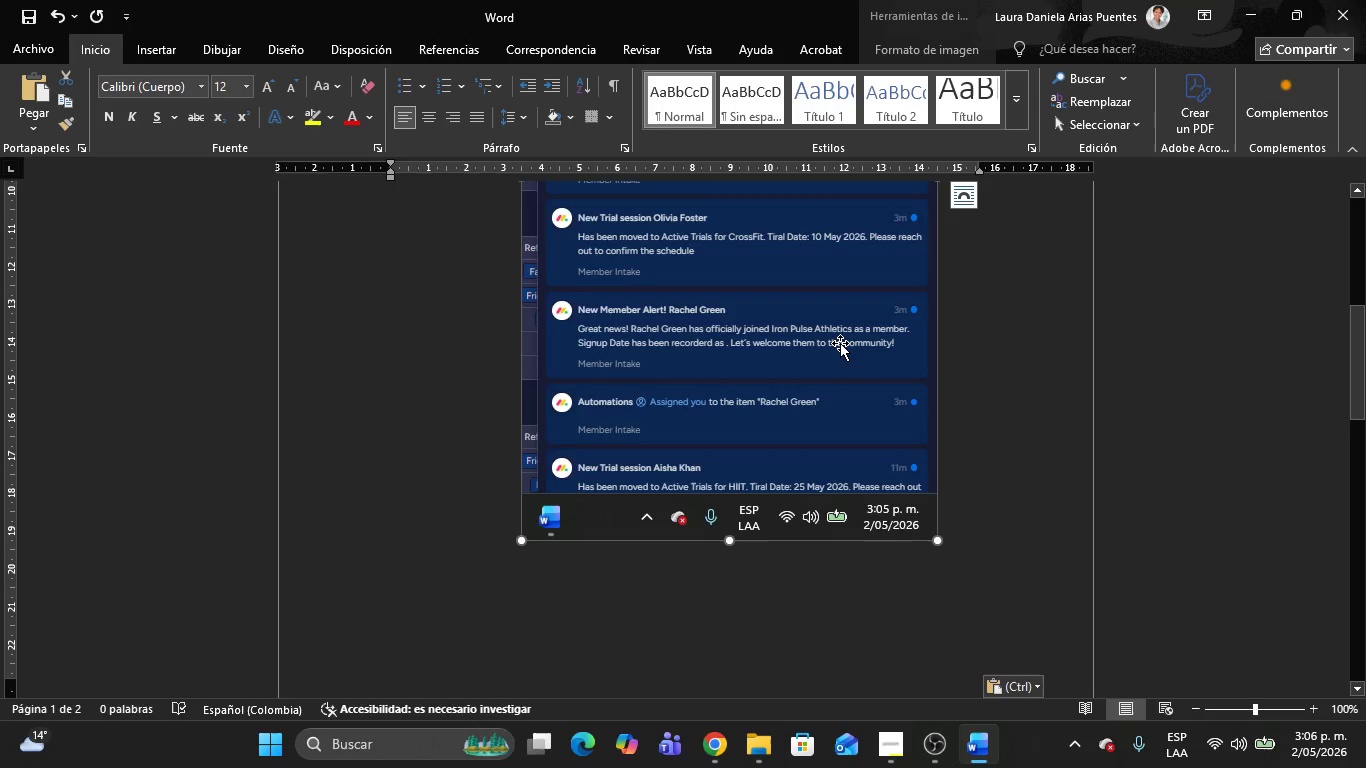 
key(Delete)
 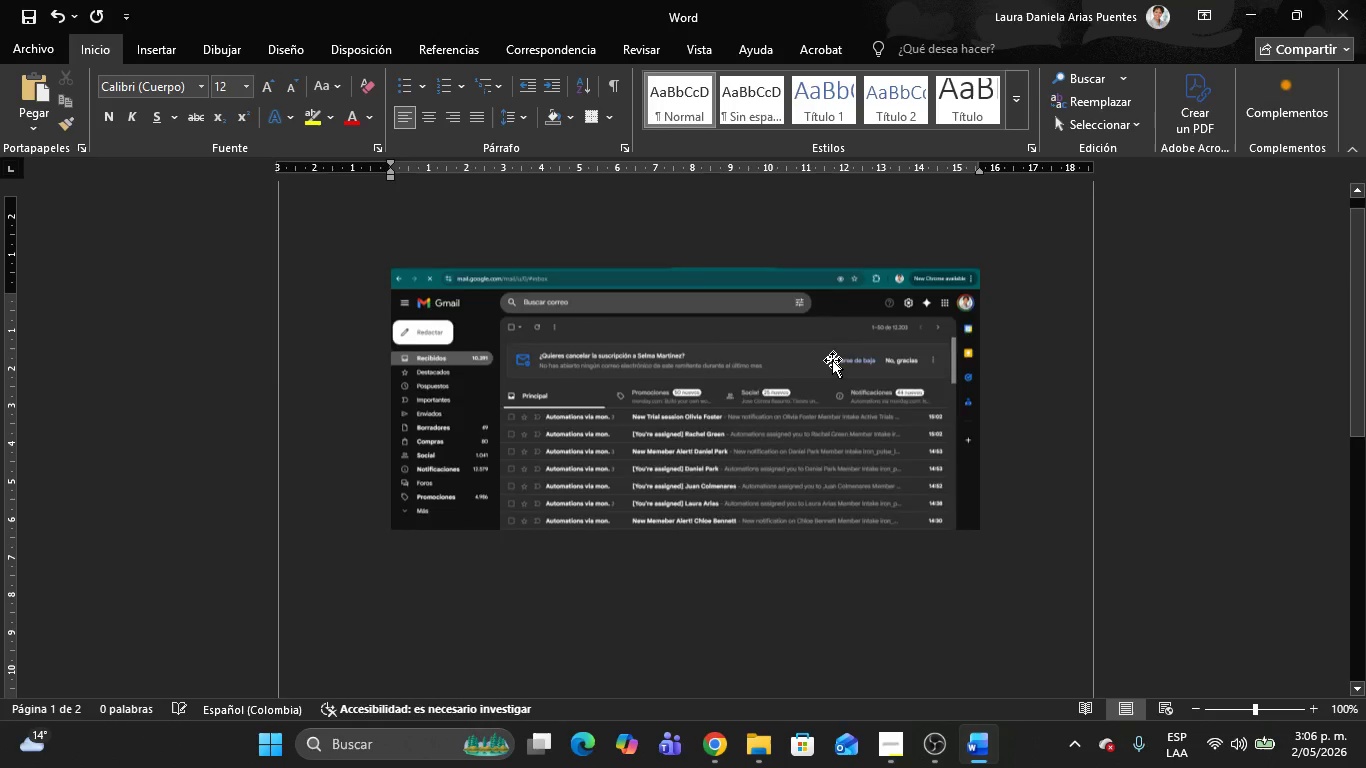 
left_click([834, 368])
 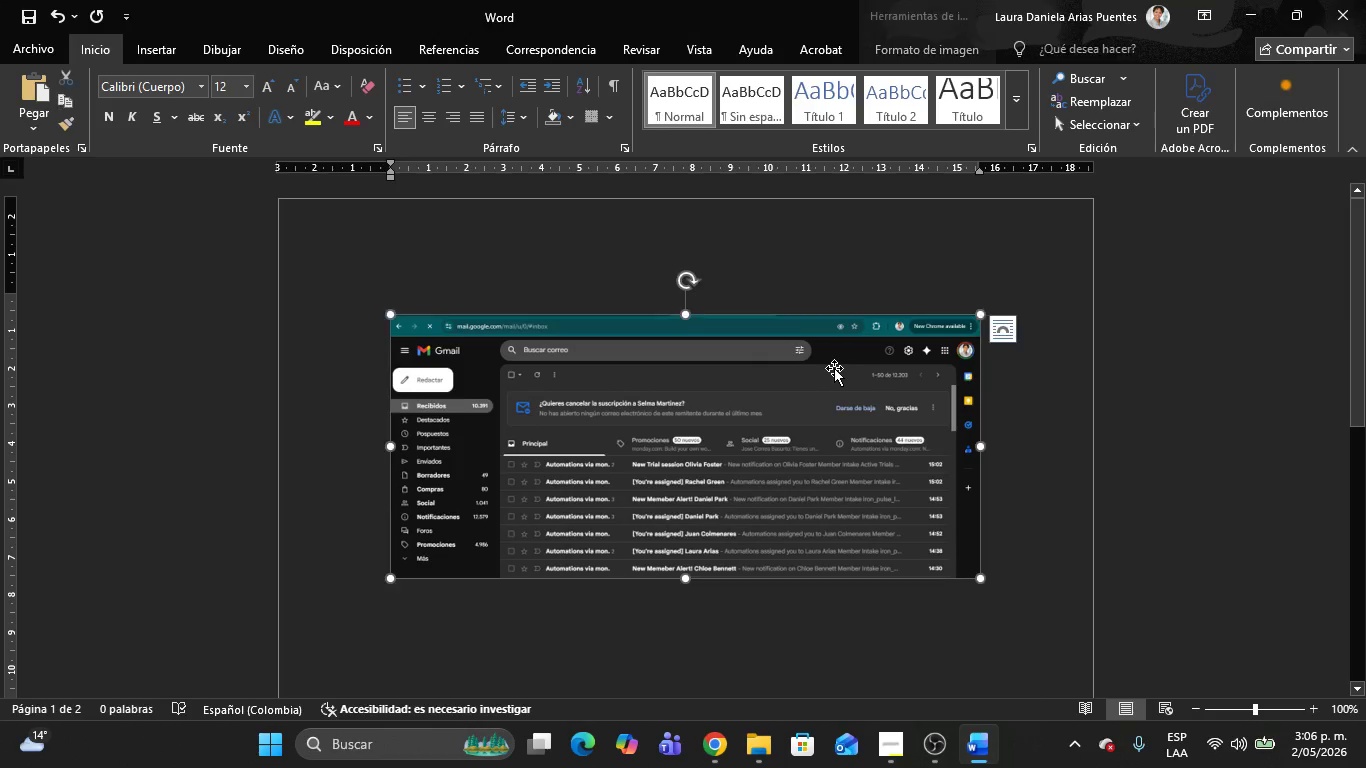 
scroll: coordinate [832, 360], scroll_direction: up, amount: 4.0
 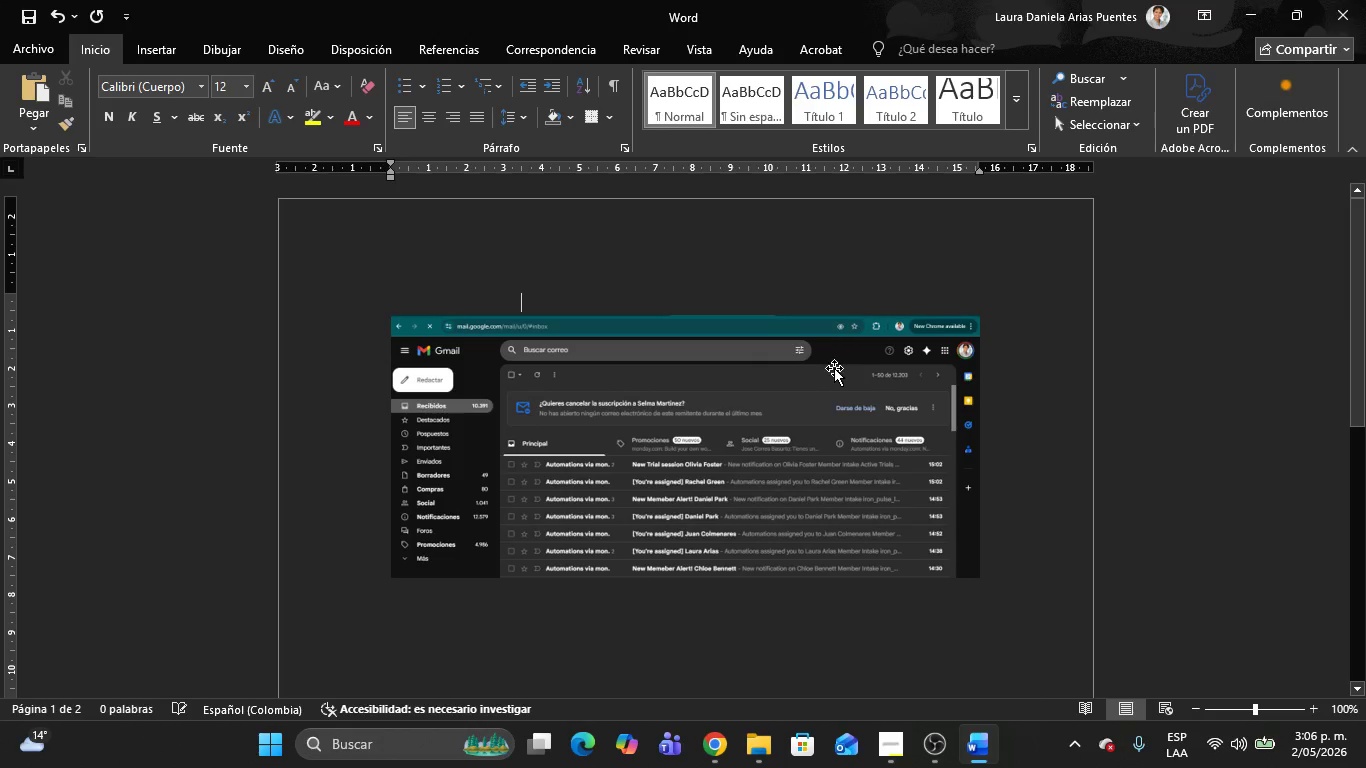 
key(Delete)
 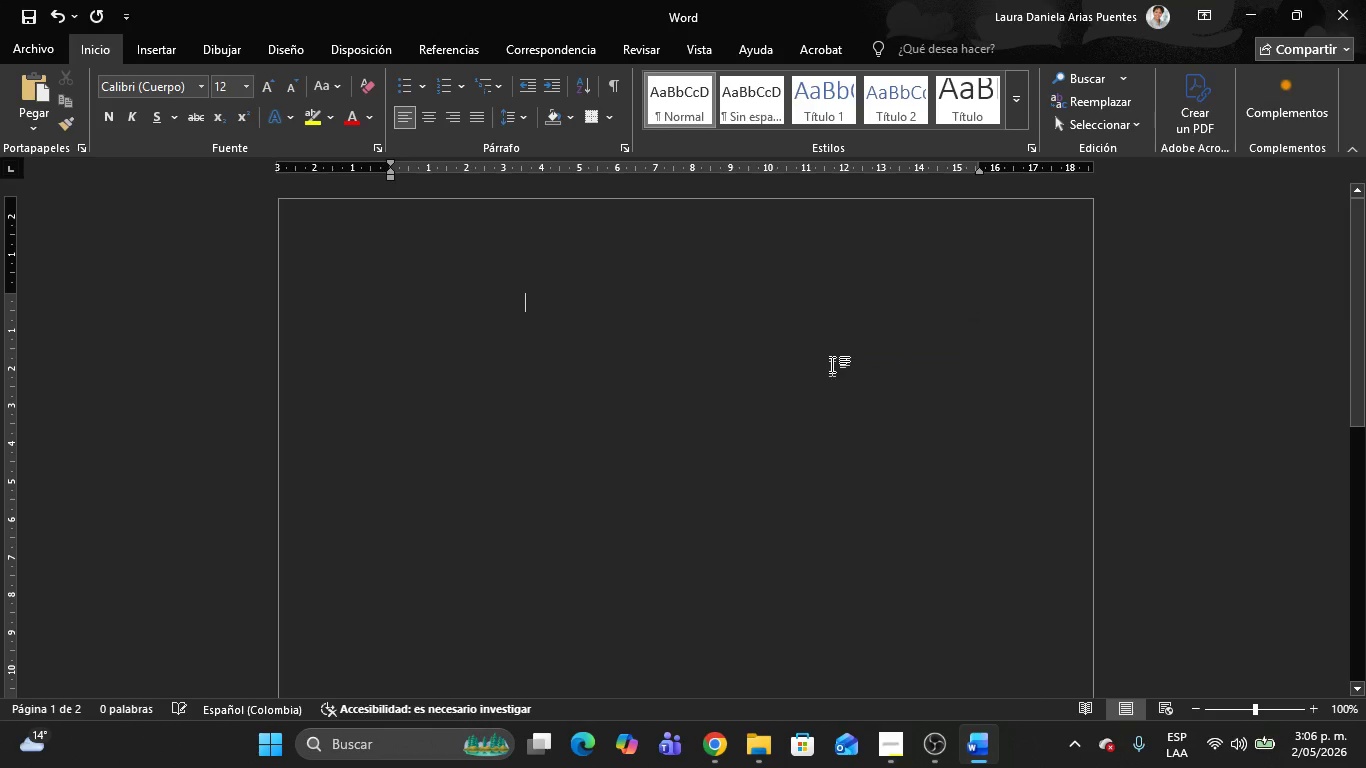 
scroll: coordinate [832, 368], scroll_direction: up, amount: 6.0
 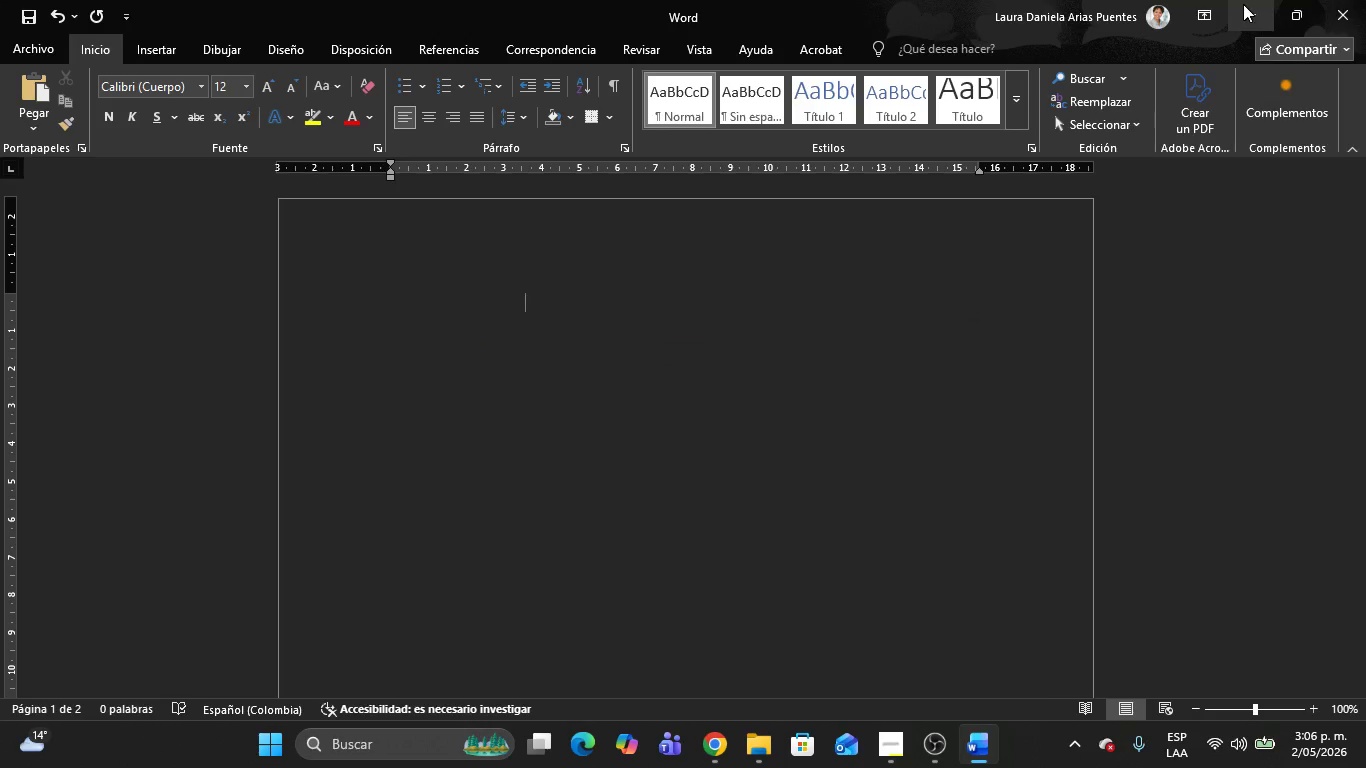 
left_click([1243, 4])
 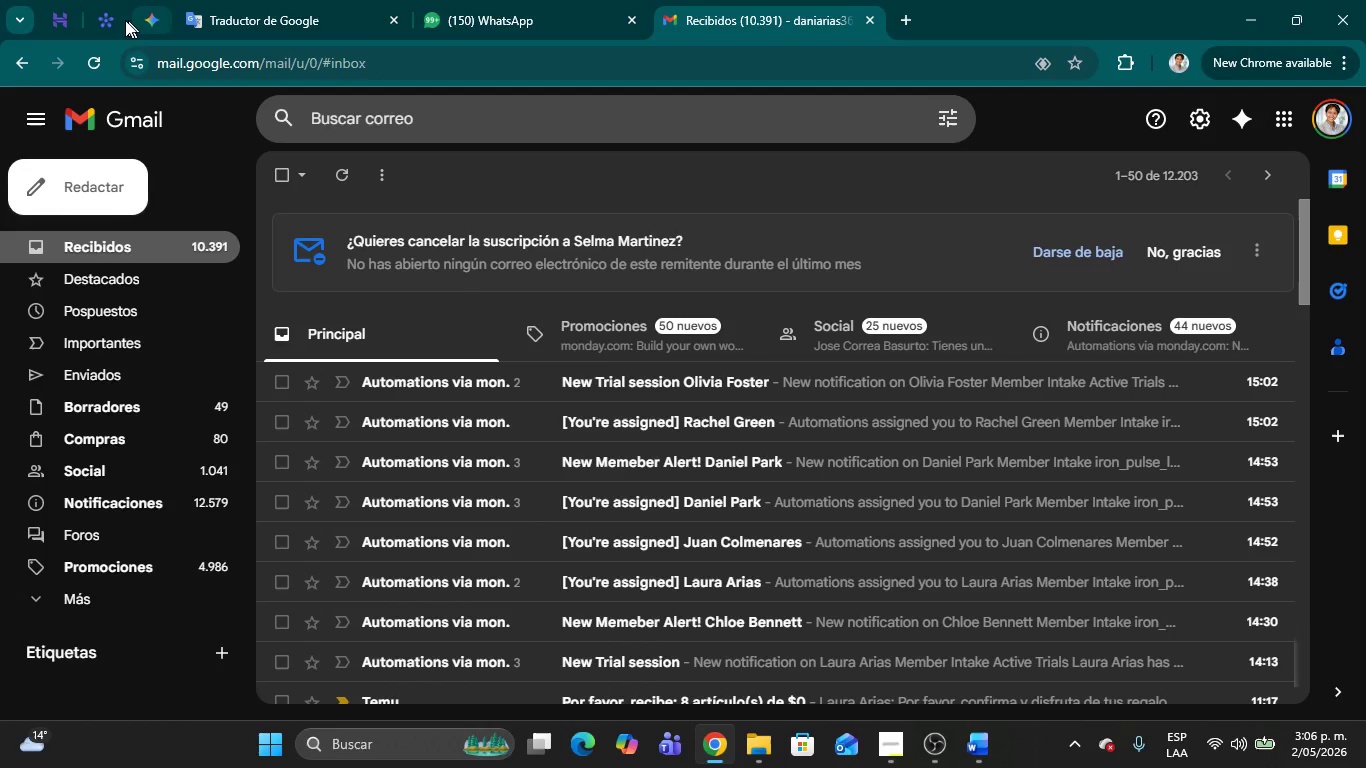 
left_click([102, 19])
 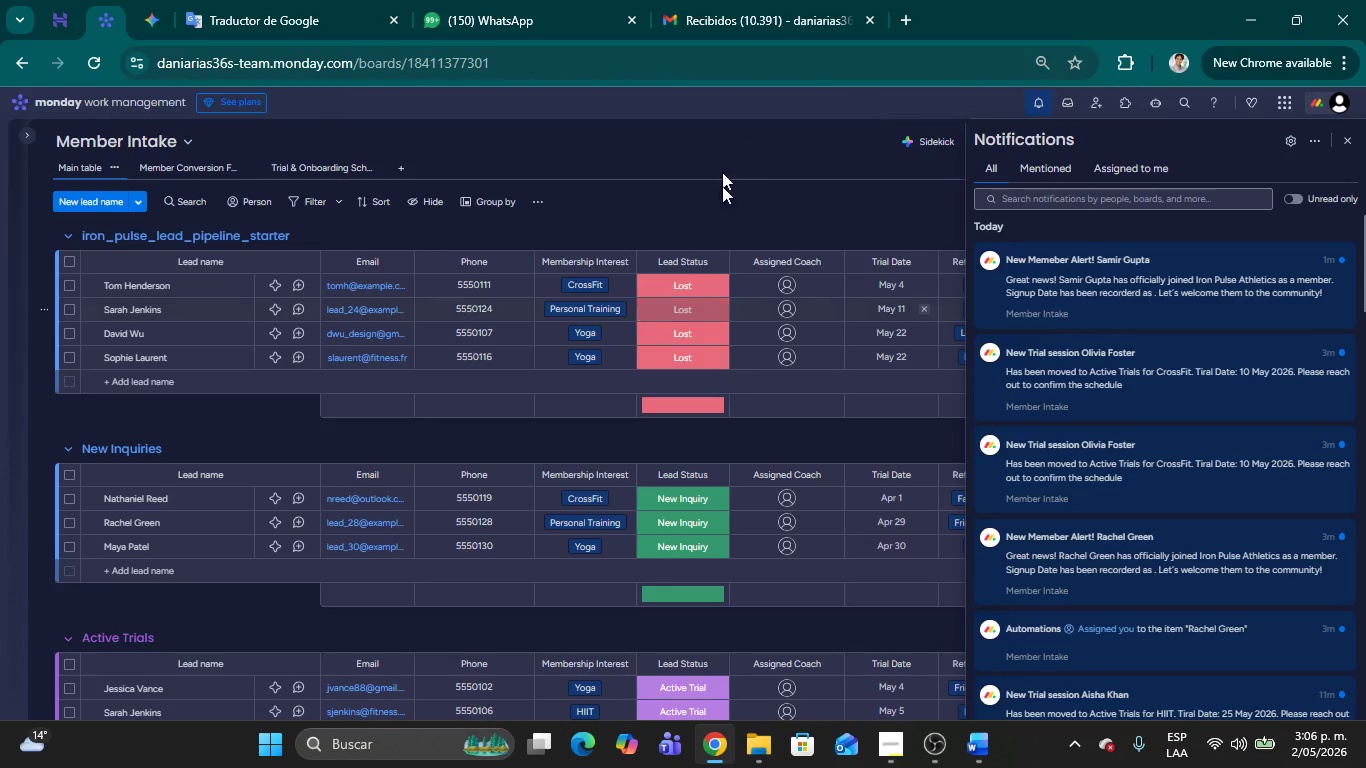 
left_click([723, 193])
 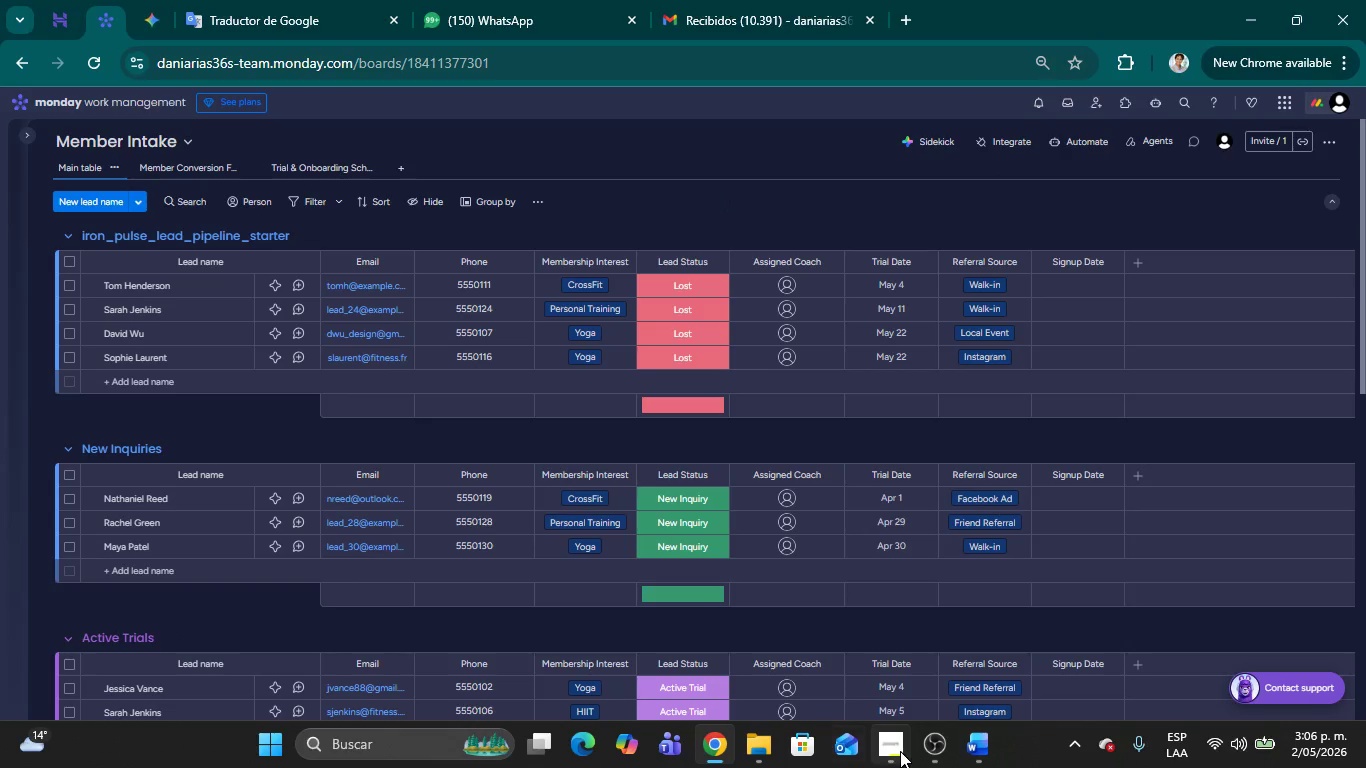 
left_click([892, 750])